 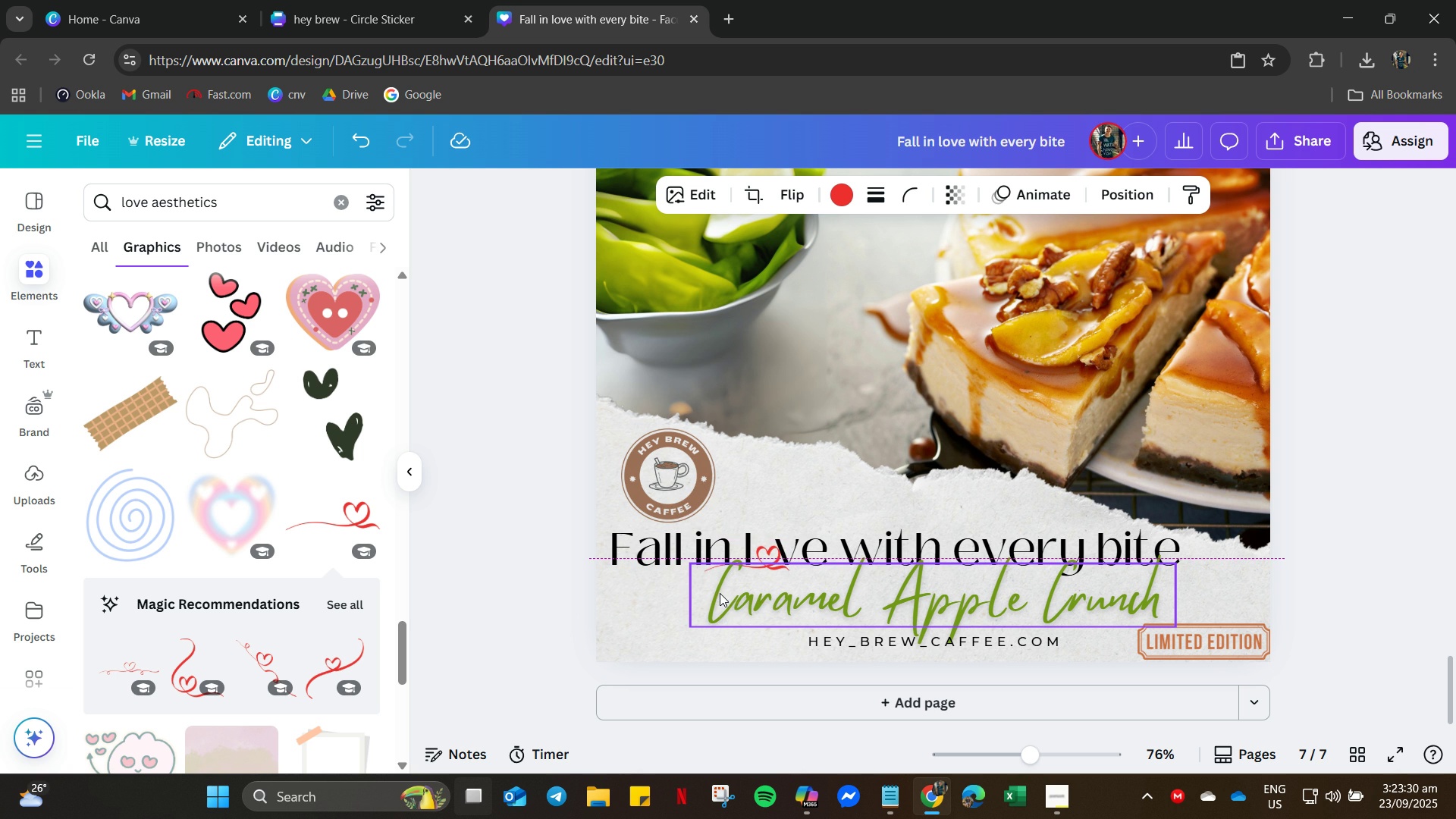 
key(ArrowDown)
 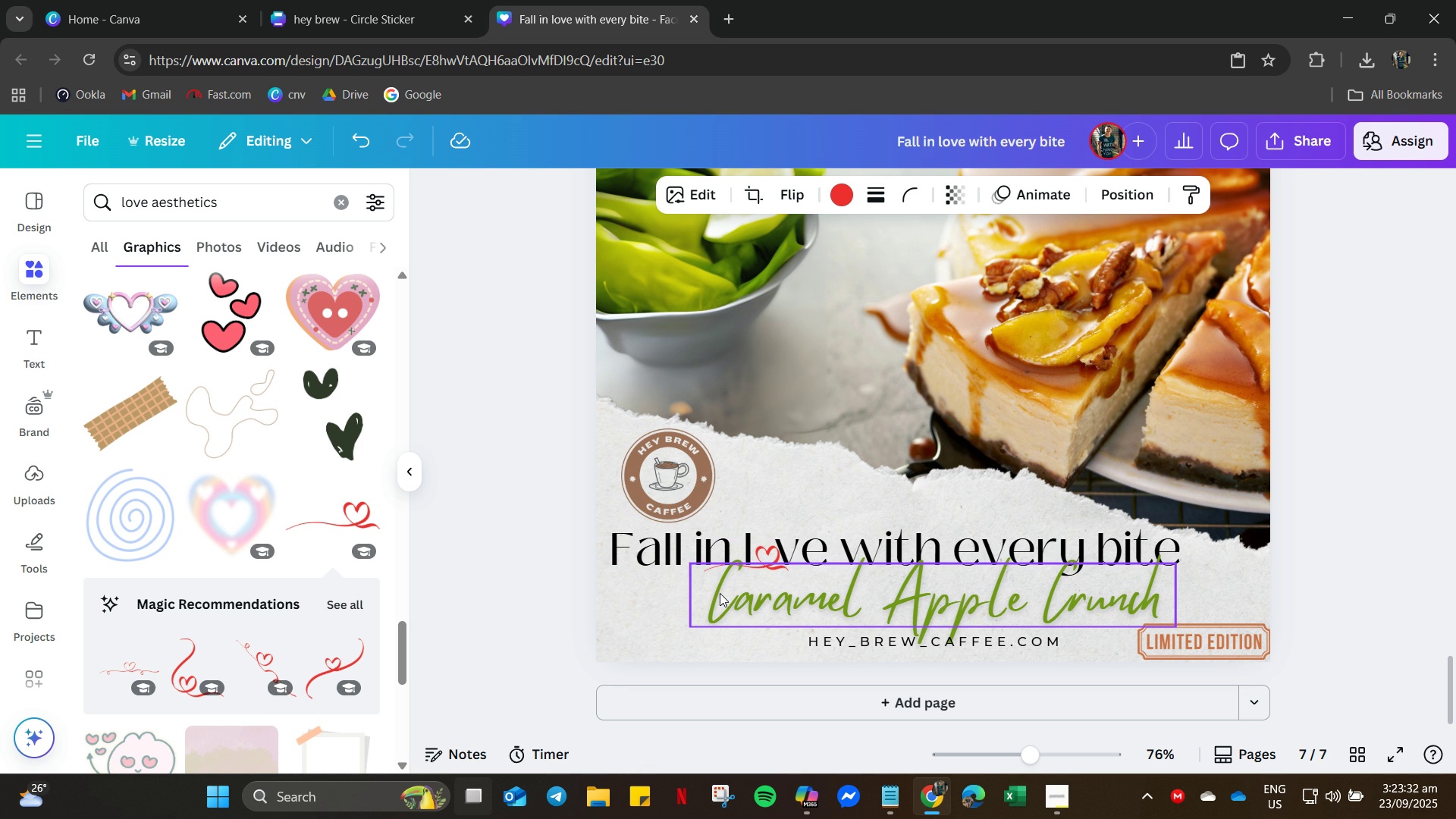 
key(ArrowLeft)
 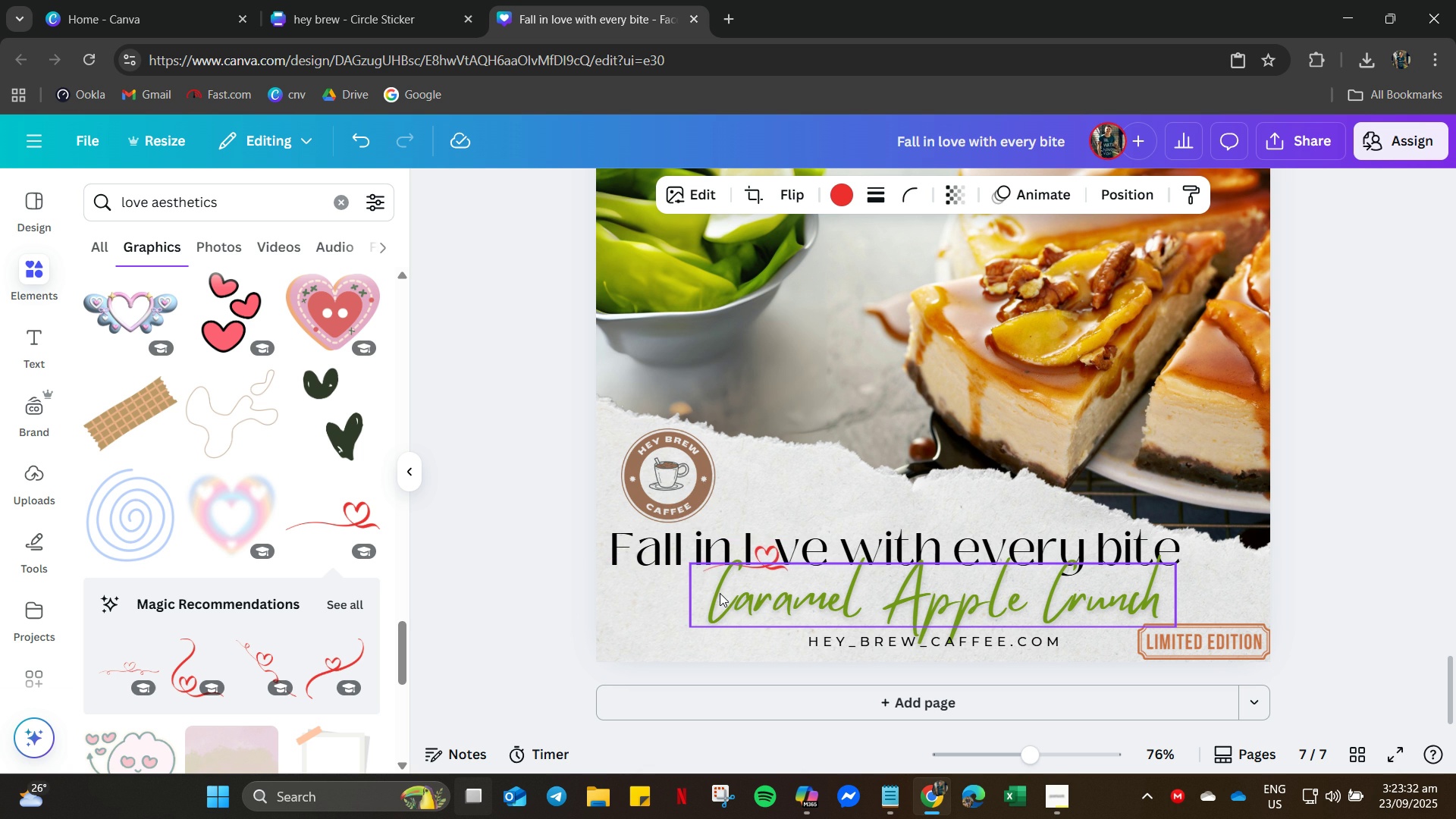 
key(ArrowLeft)
 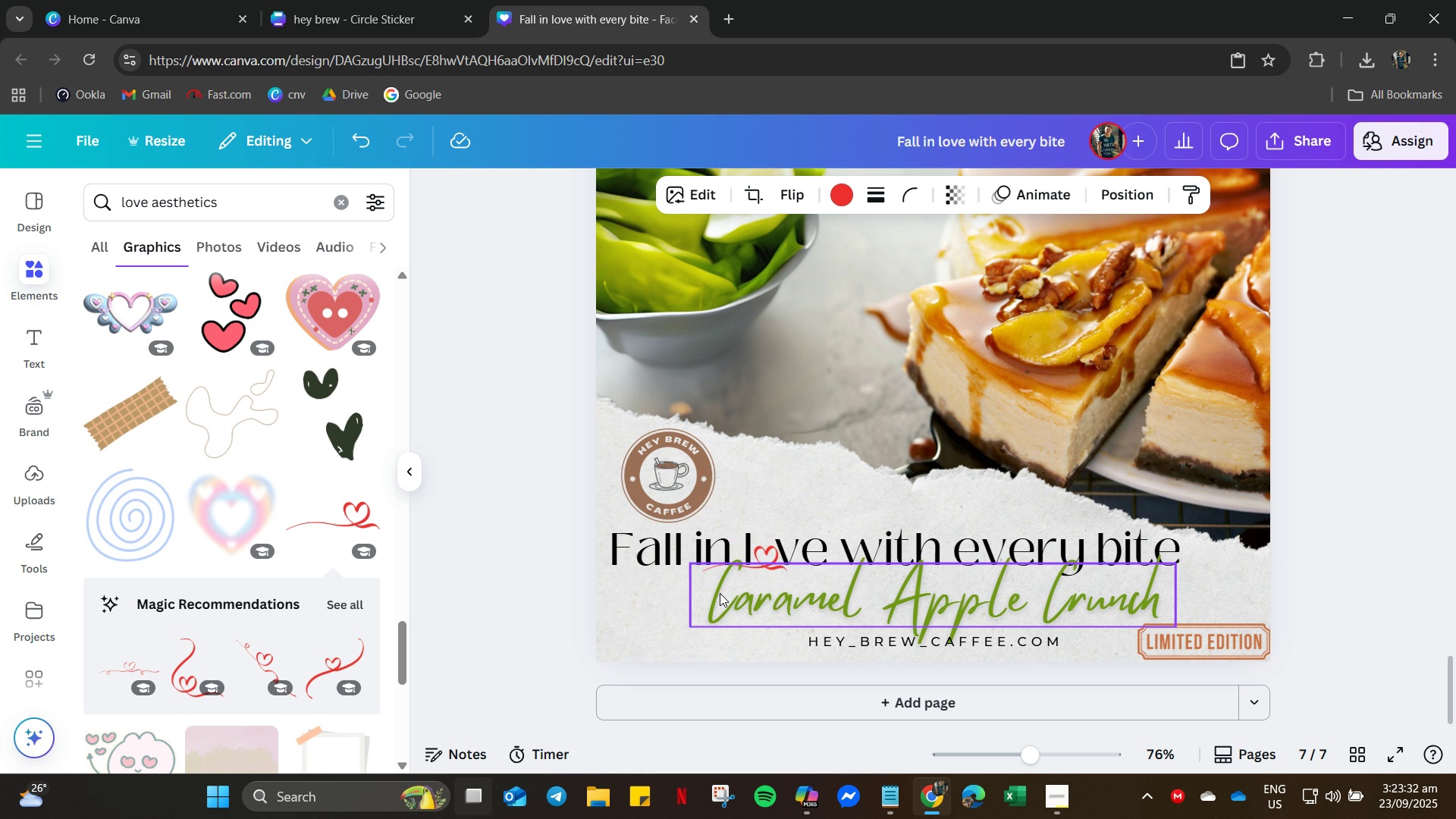 
key(ArrowLeft)